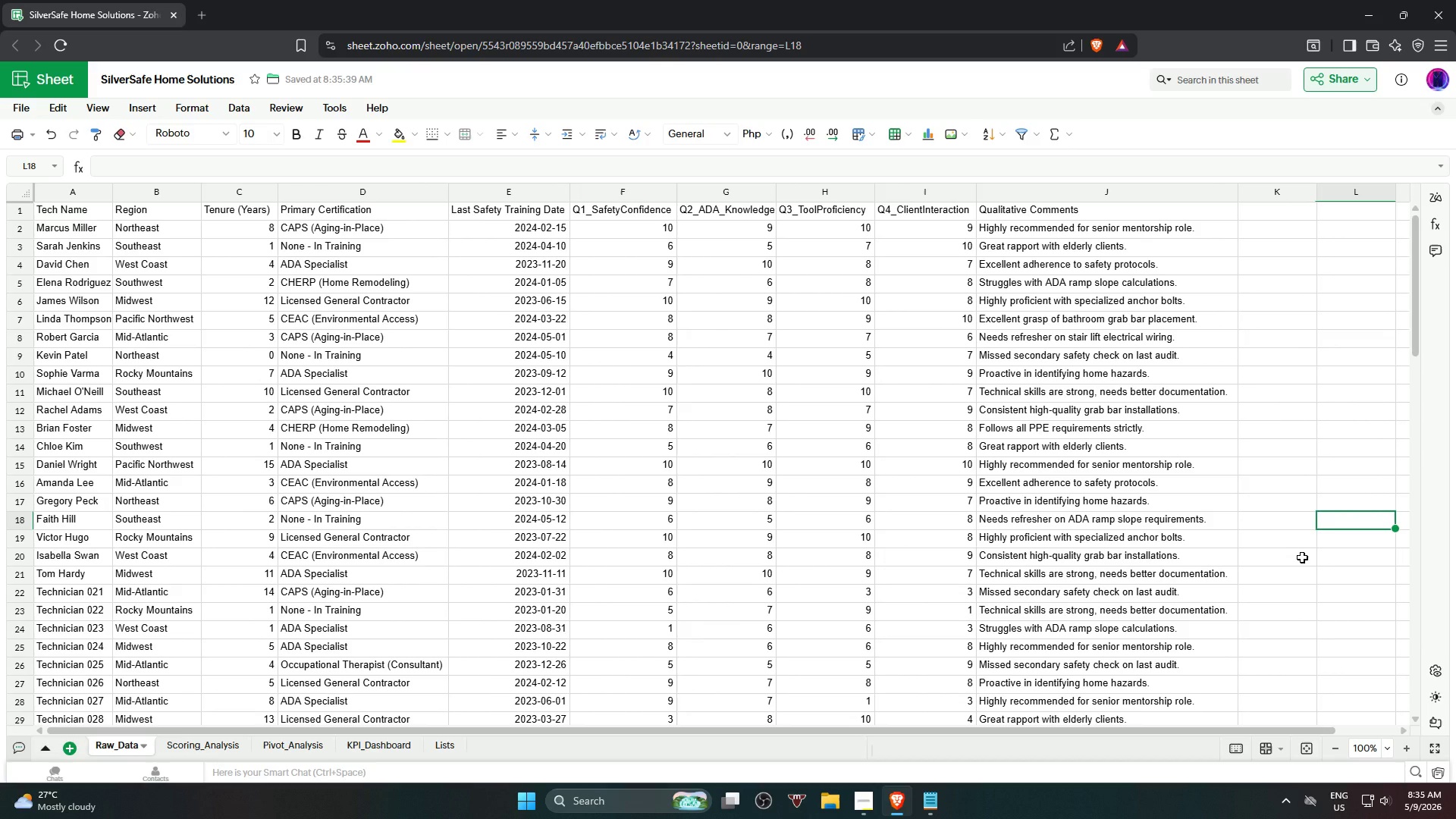 
left_click([1290, 559])
 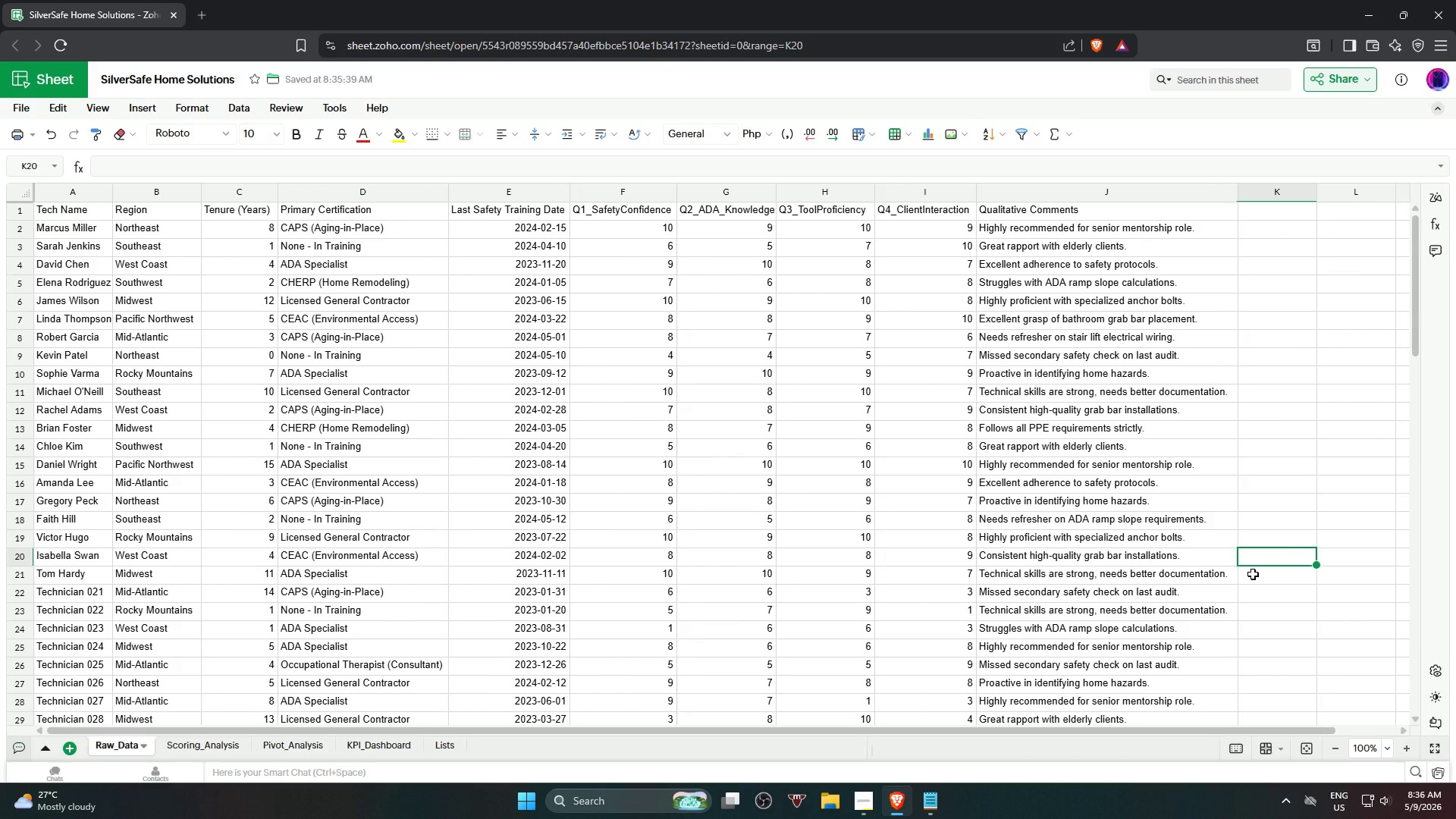 
scroll: coordinate [1268, 601], scroll_direction: down, amount: 10.0